 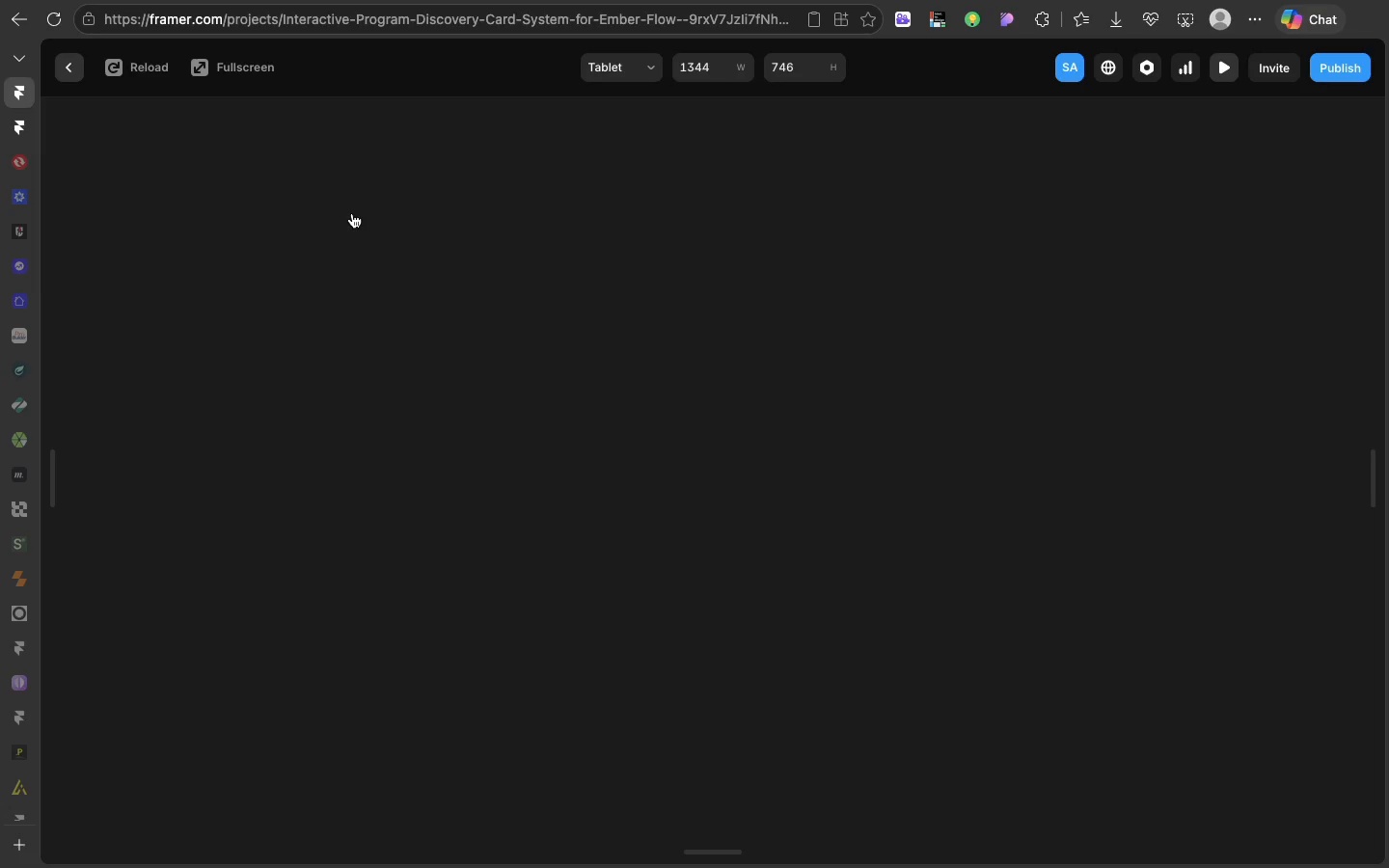 
left_click([911, 78])
 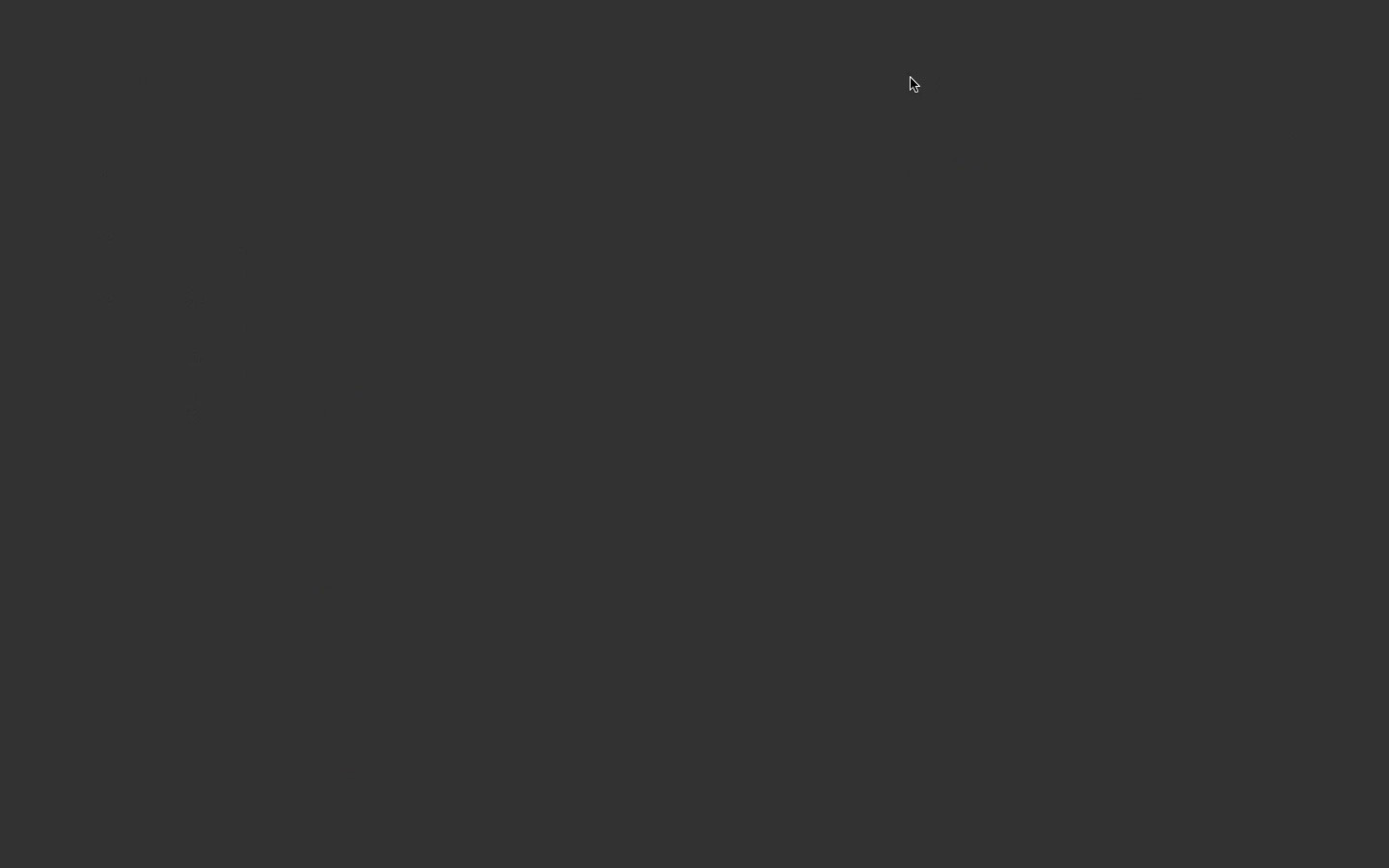 
mouse_move([643, 281])
 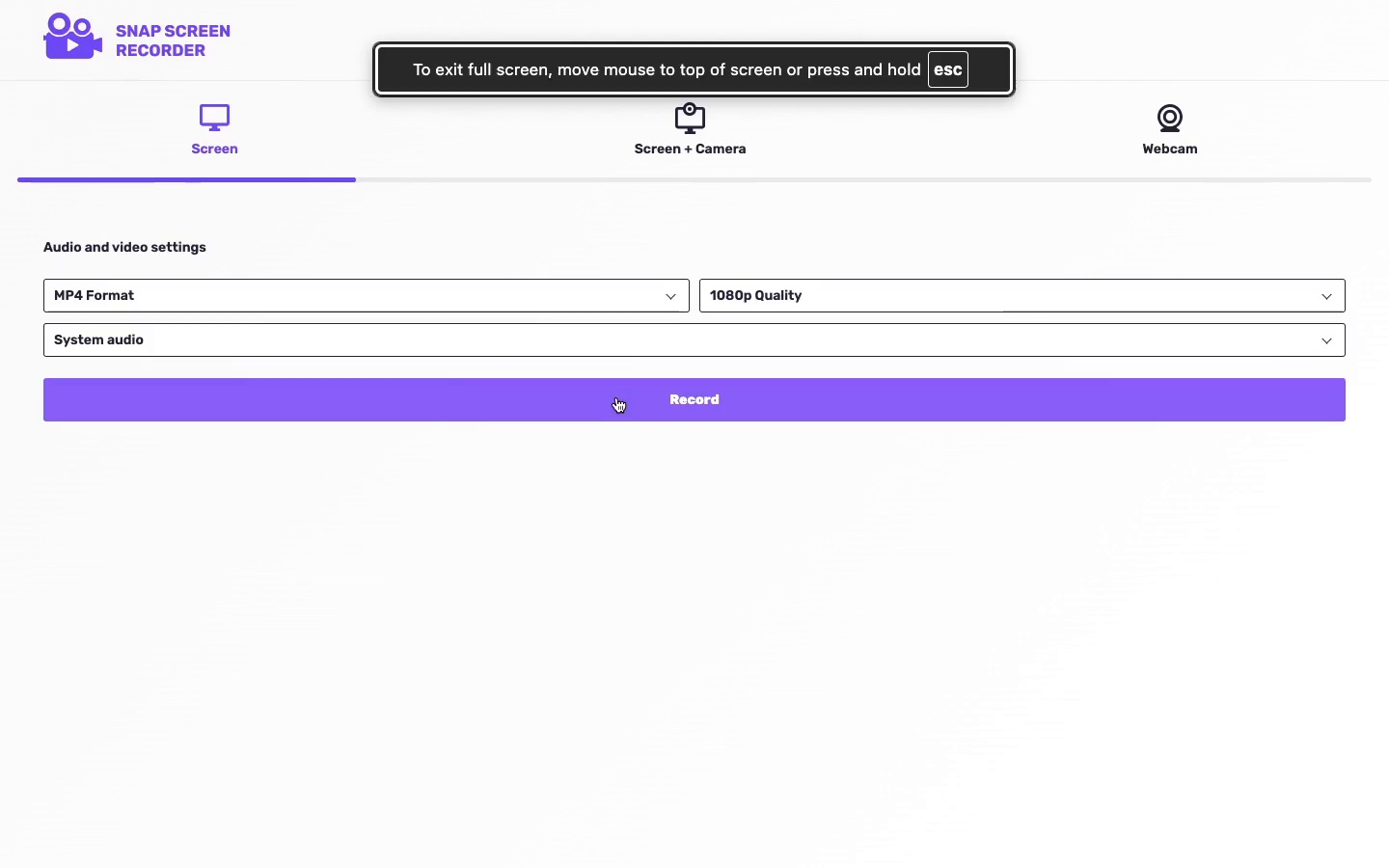 
left_click([616, 397])
 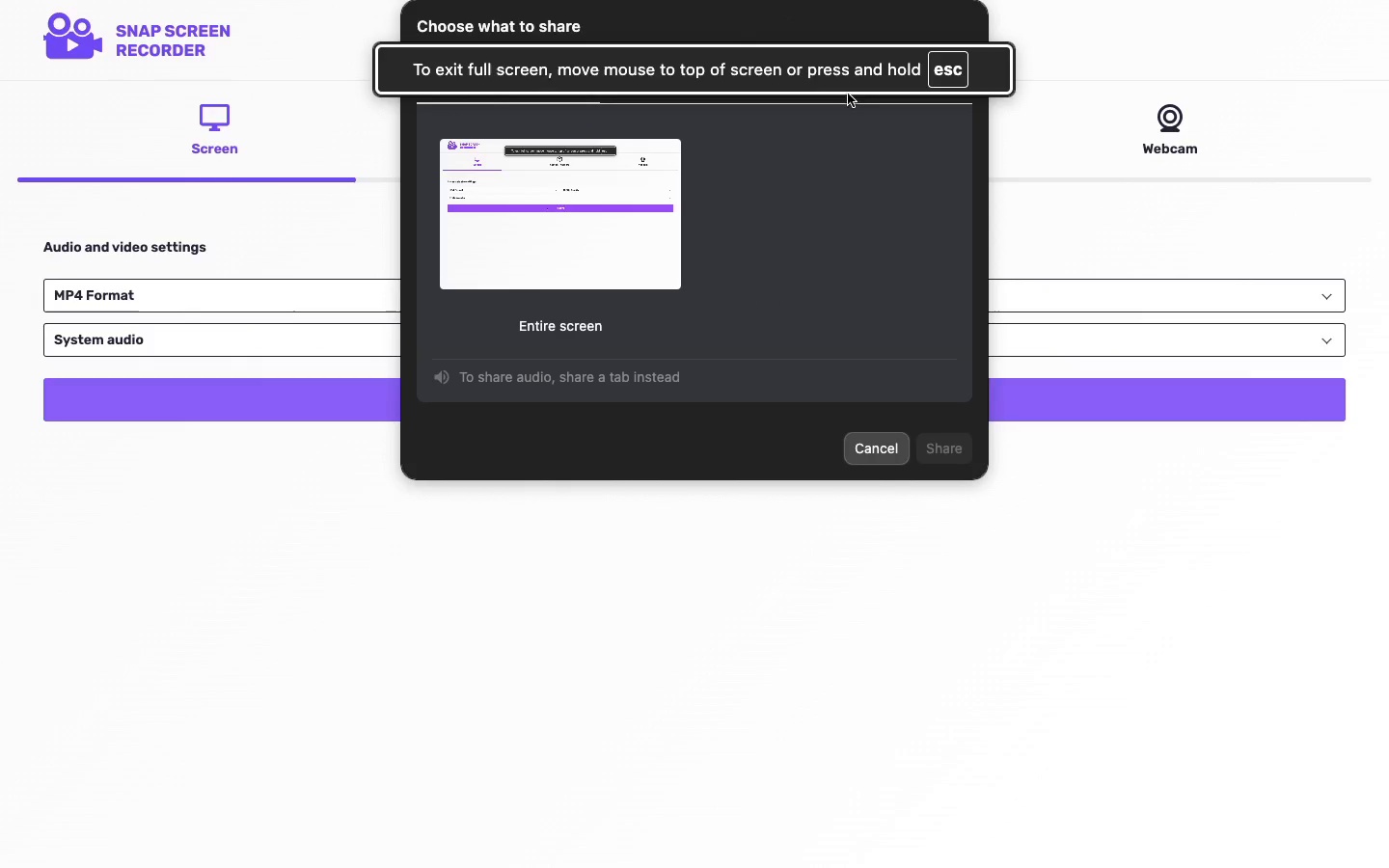 
left_click([835, 134])
 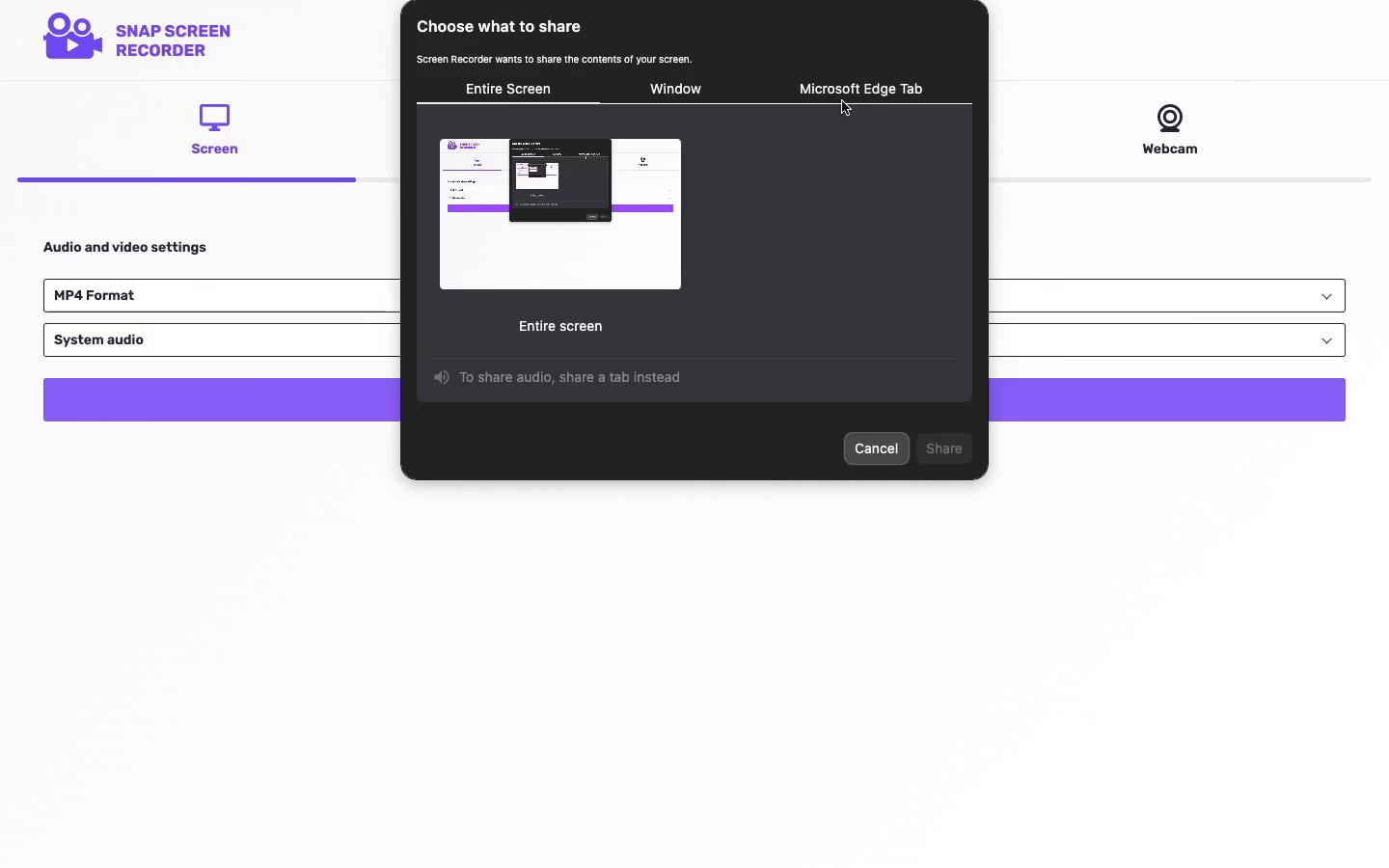 
left_click([842, 101])
 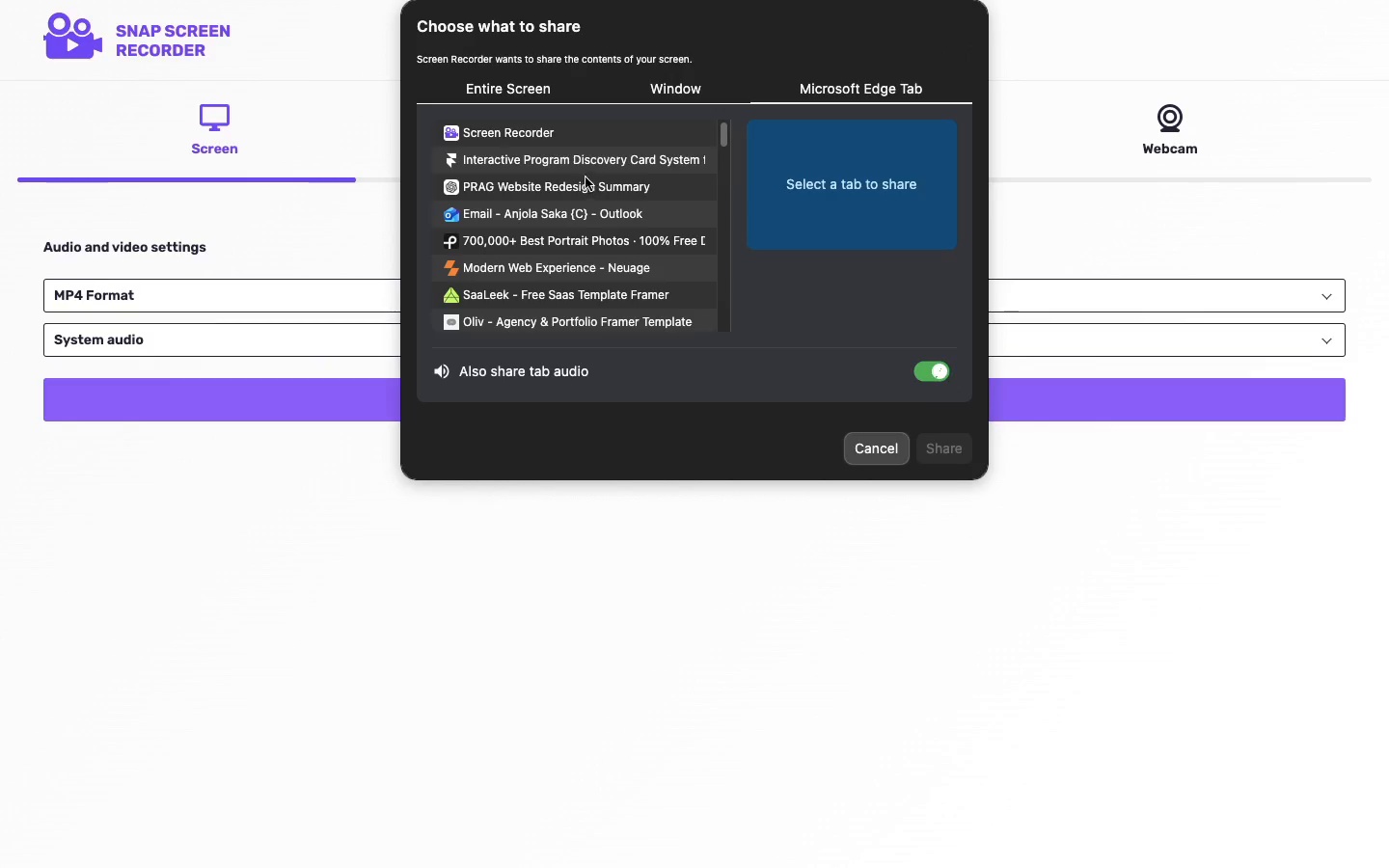 
left_click([597, 163])
 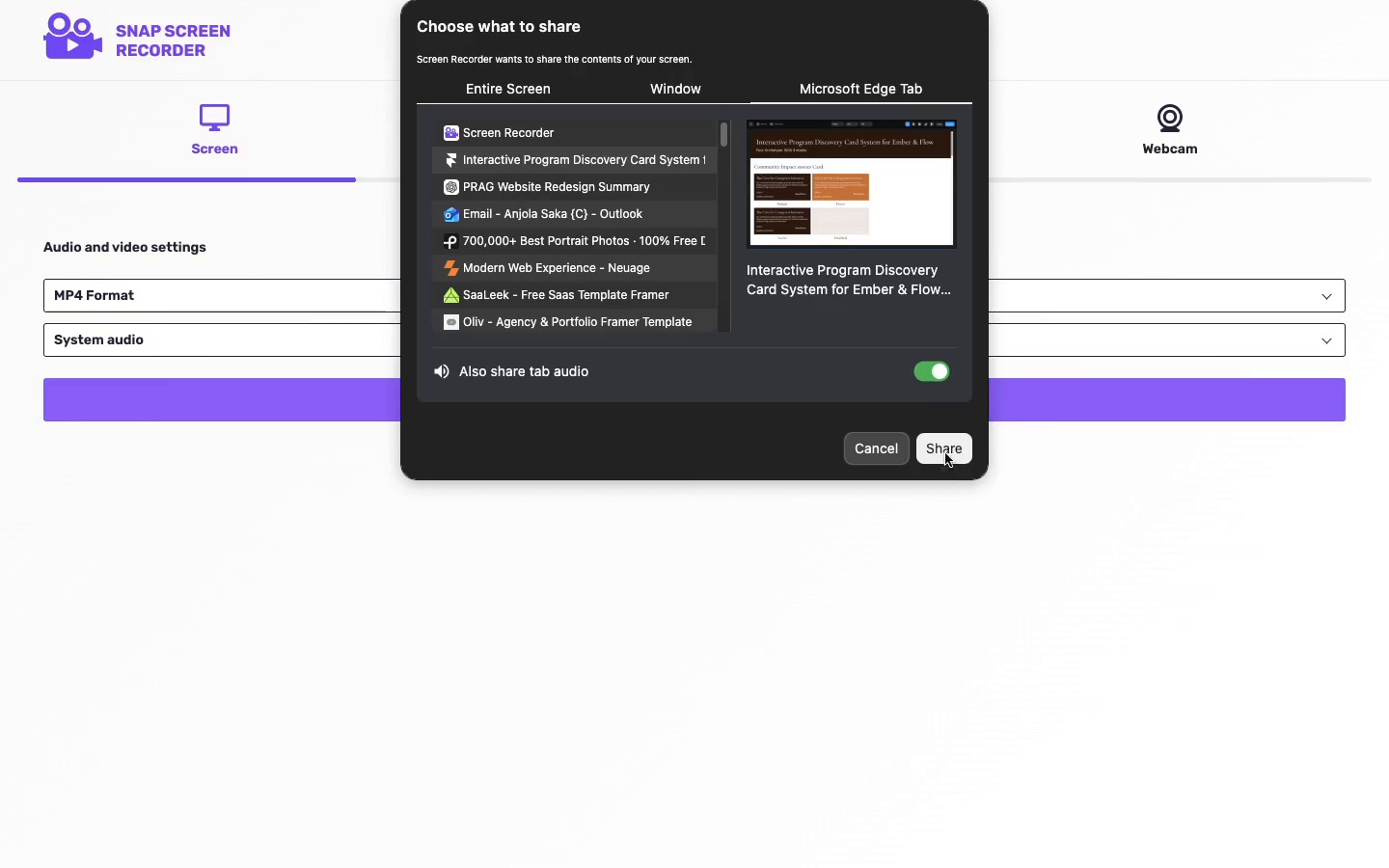 
left_click([937, 434])
 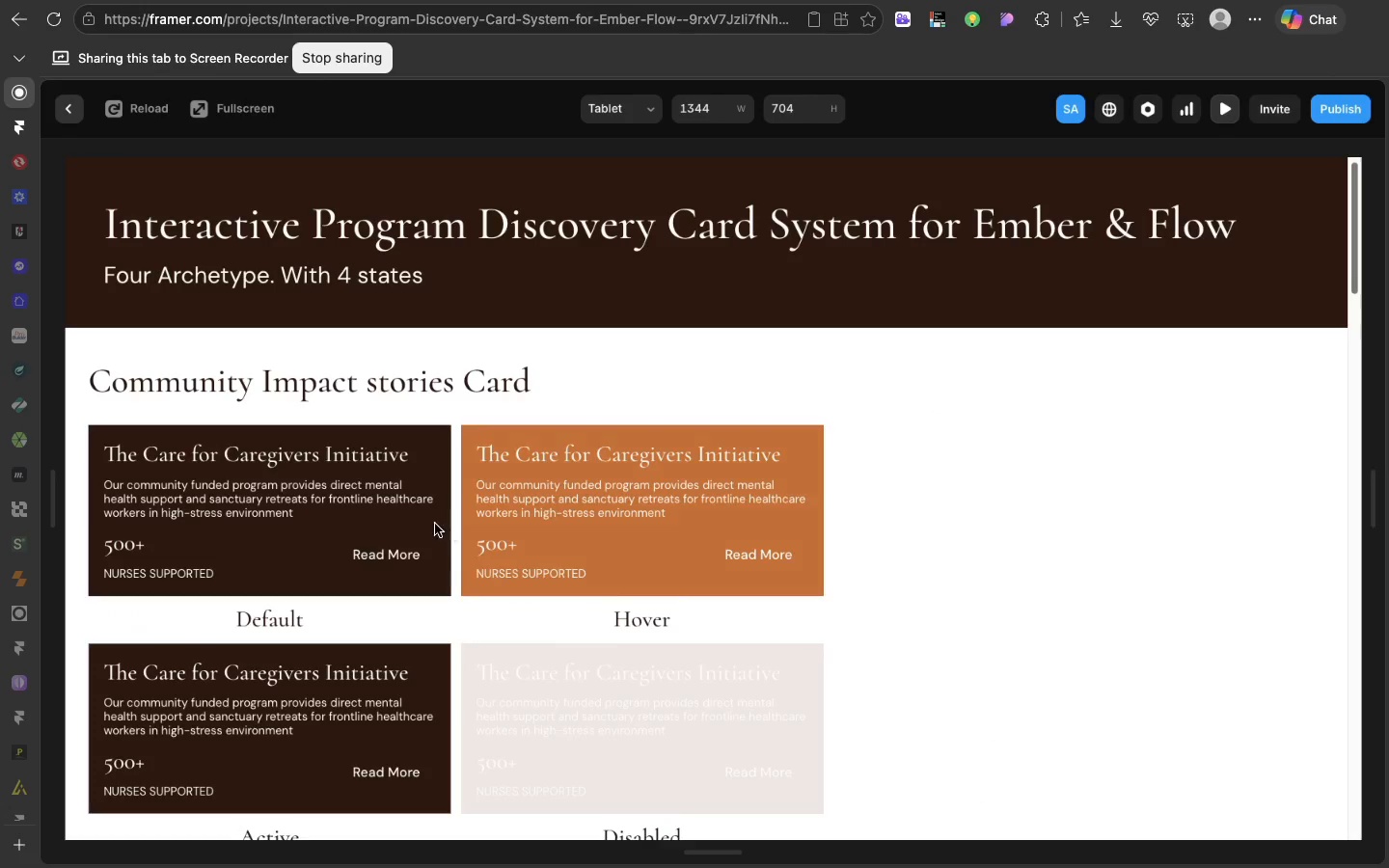 
wait(5.13)
 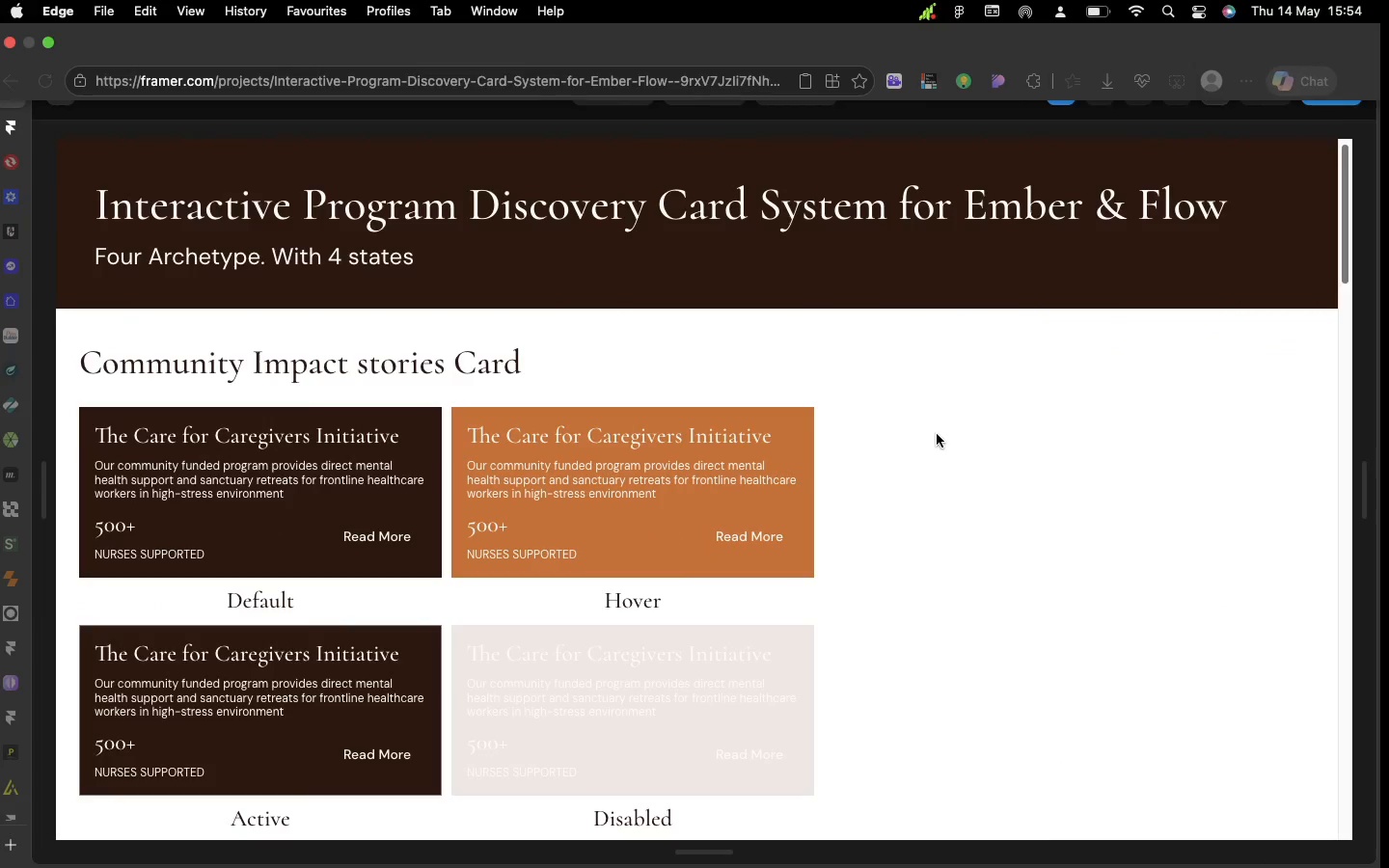 
scroll: coordinate [622, 404], scroll_direction: down, amount: 342.0
 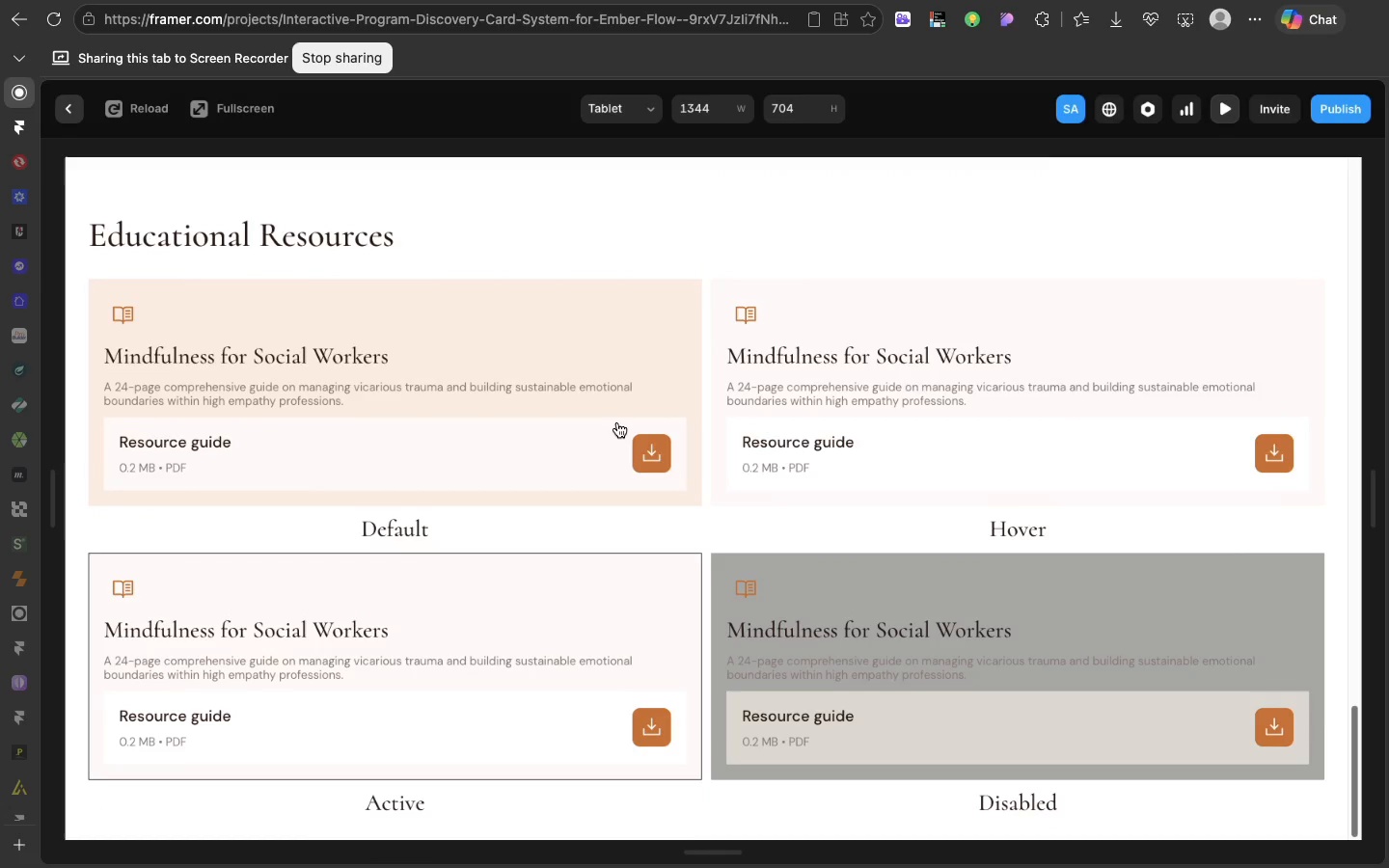 
scroll: coordinate [593, 611], scroll_direction: up, amount: 299.0
 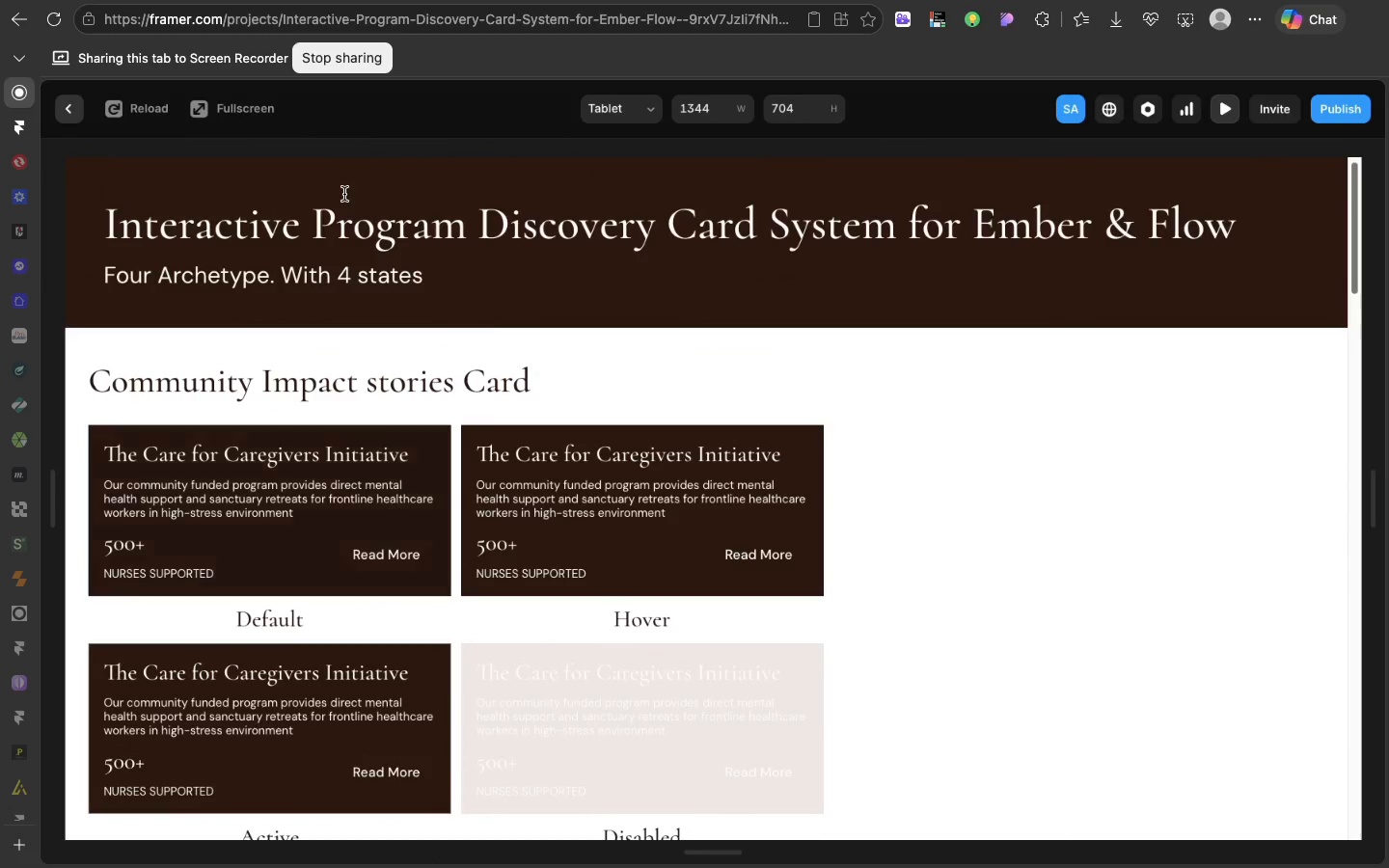 
left_click([342, 60])
 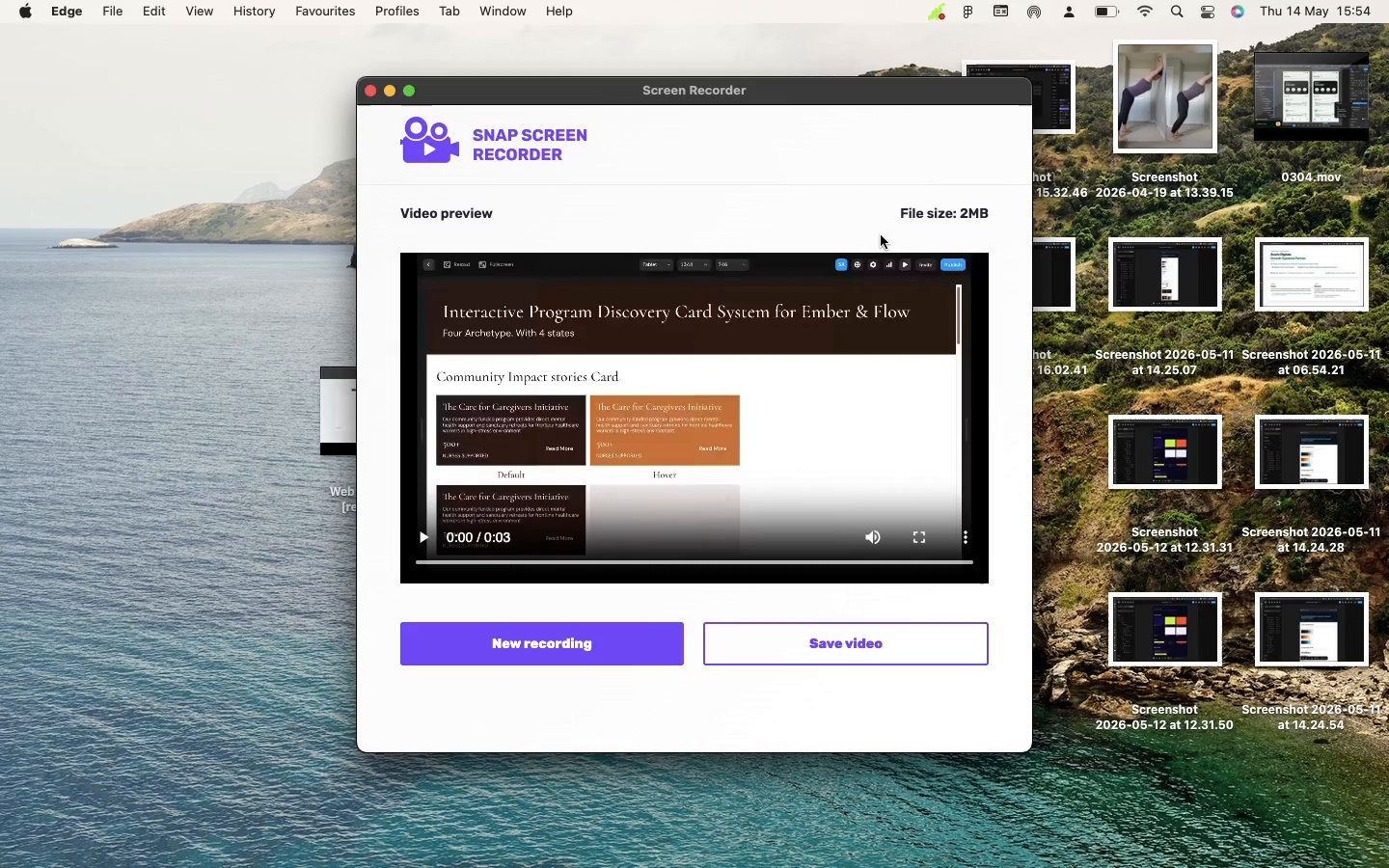 
wait(5.9)
 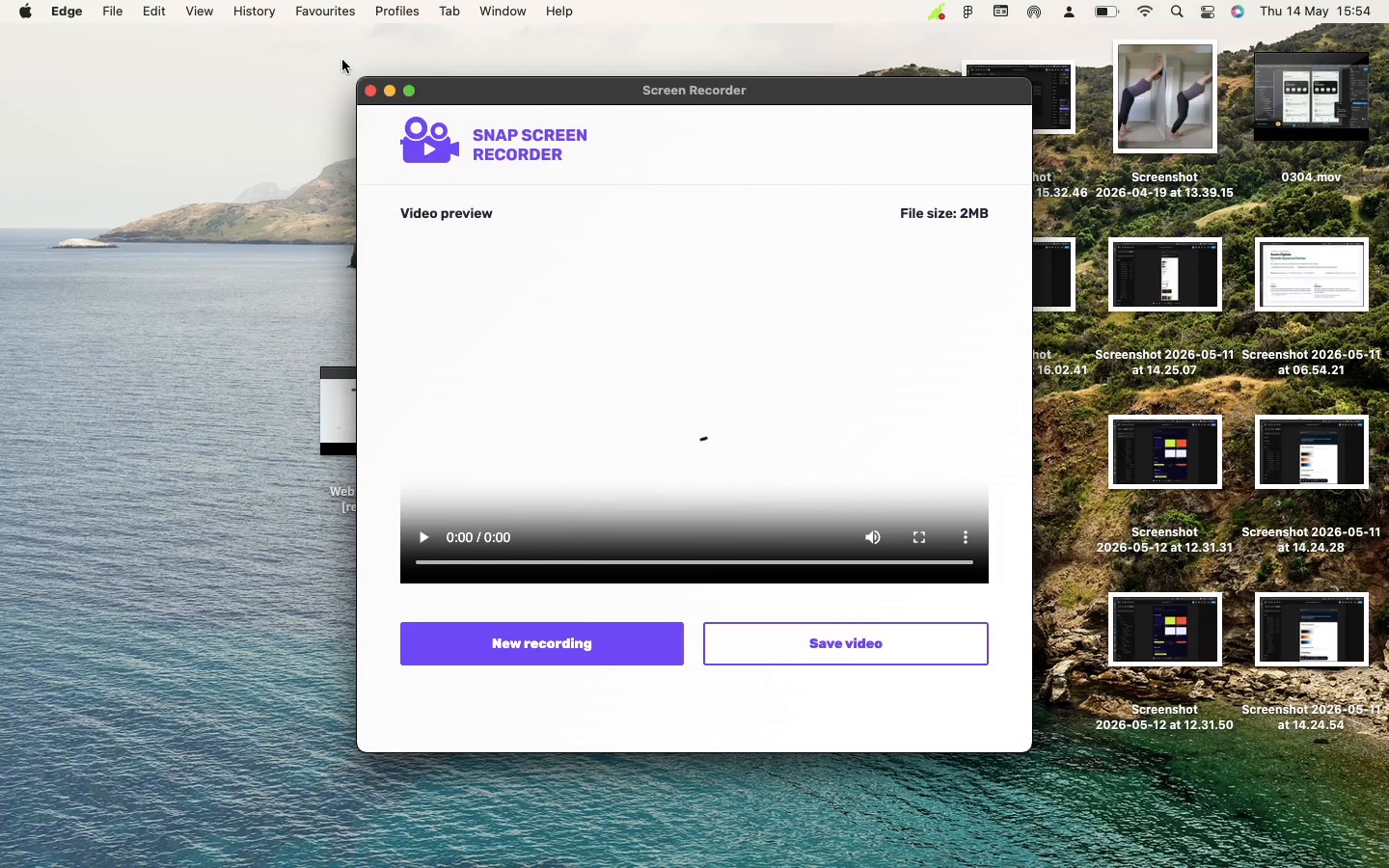 
left_click([369, 90])
 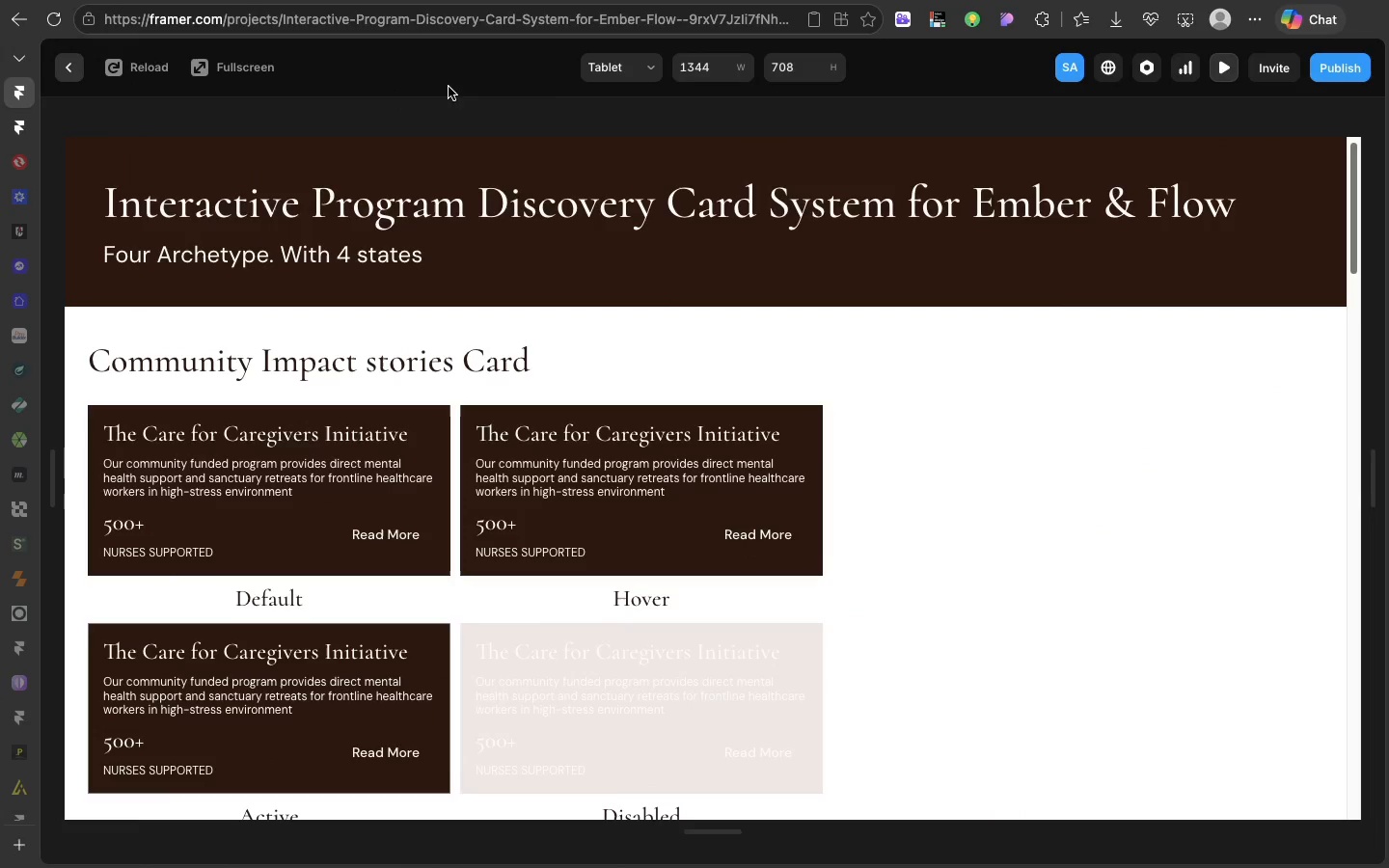 
wait(6.01)
 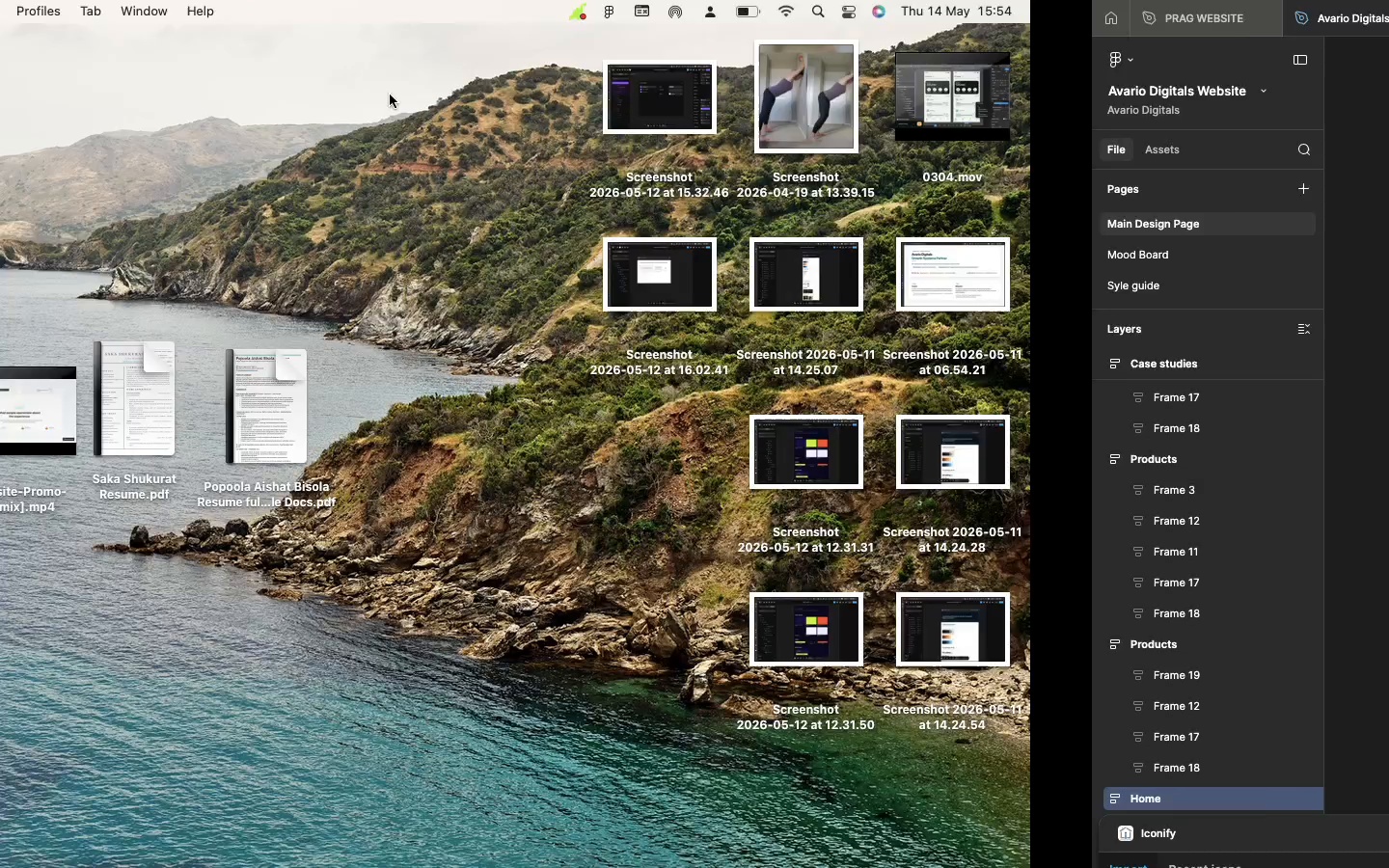 
left_click([904, 23])
 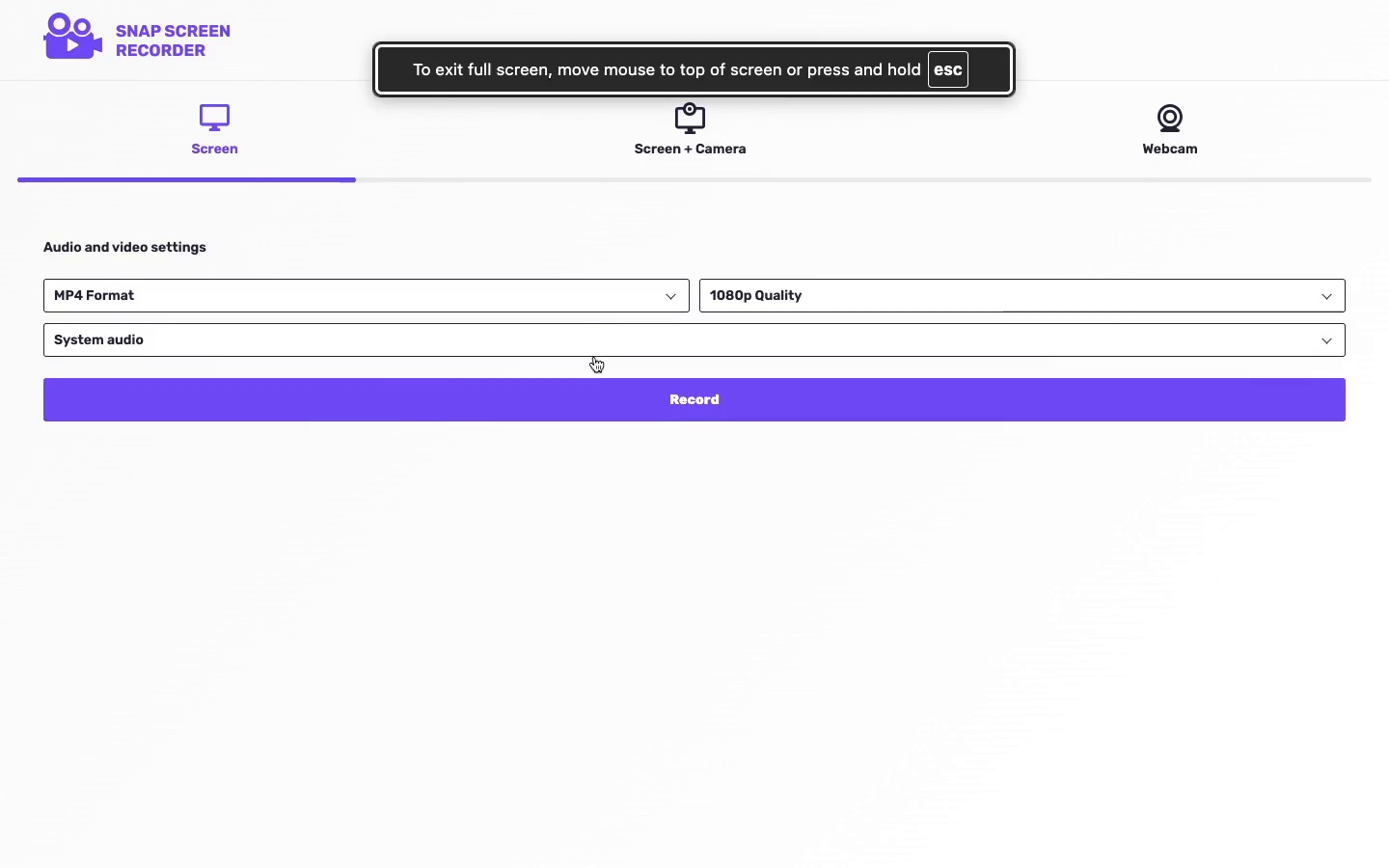 
left_click([594, 416])
 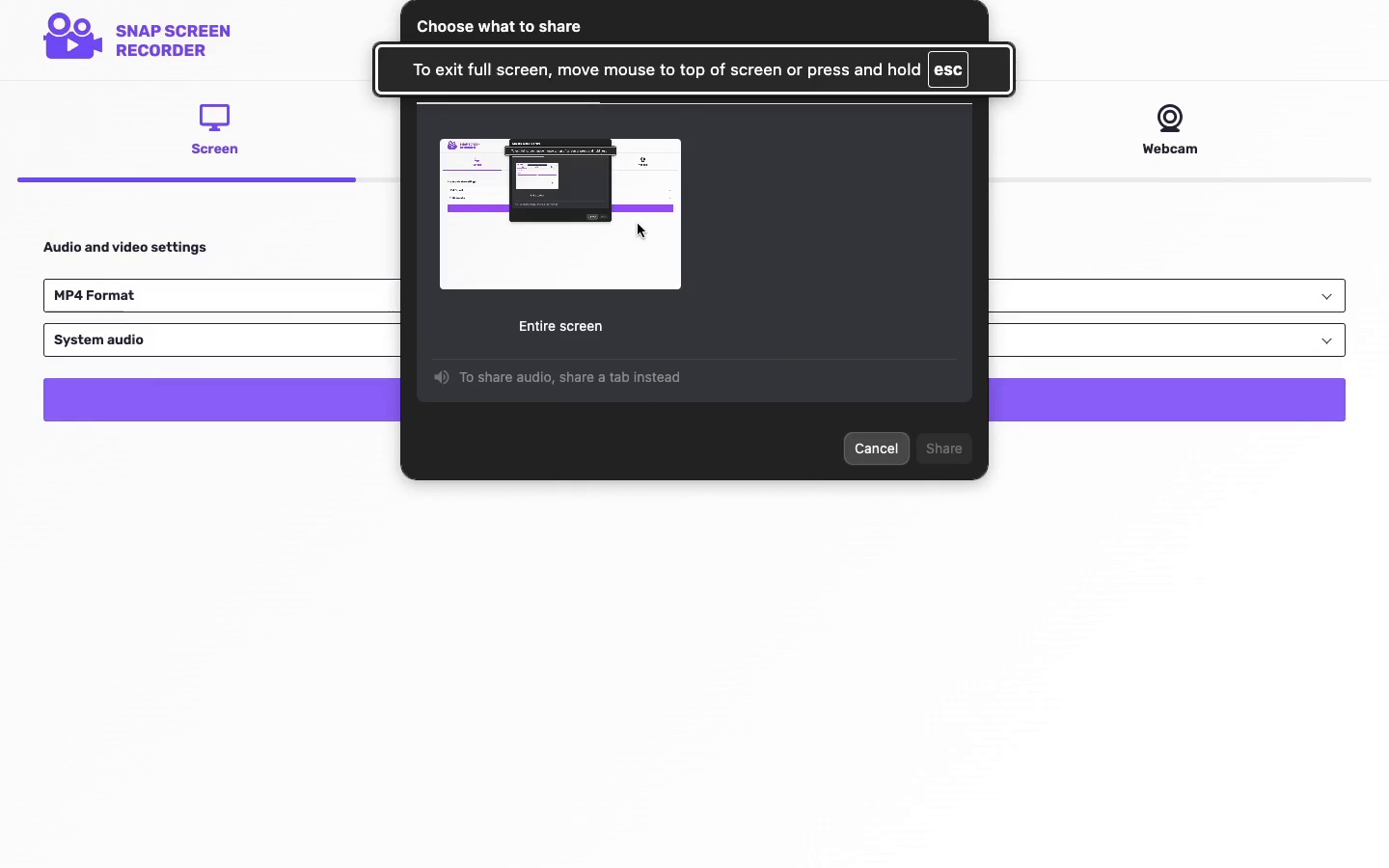 
left_click([638, 223])
 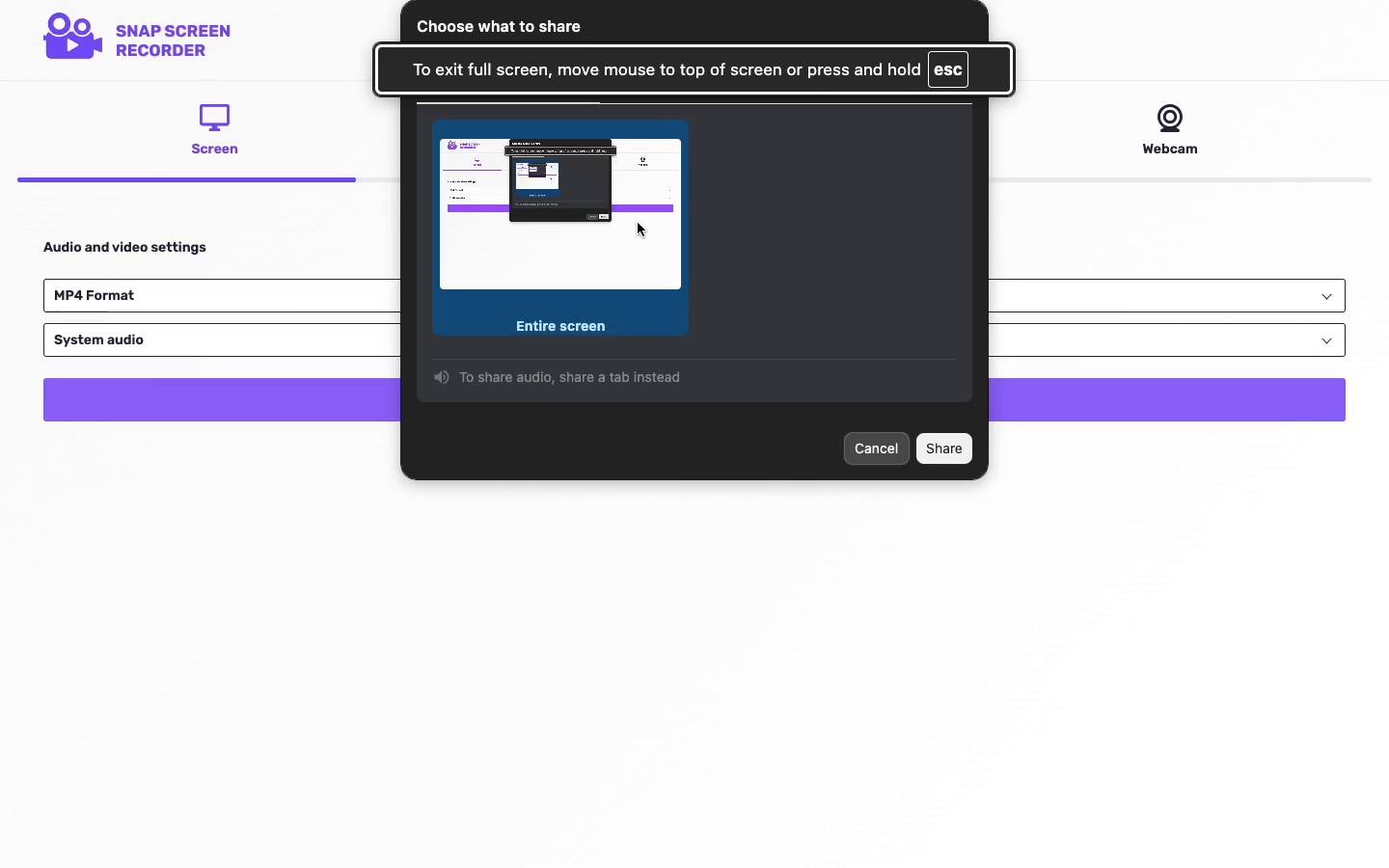 
left_click([638, 223])
 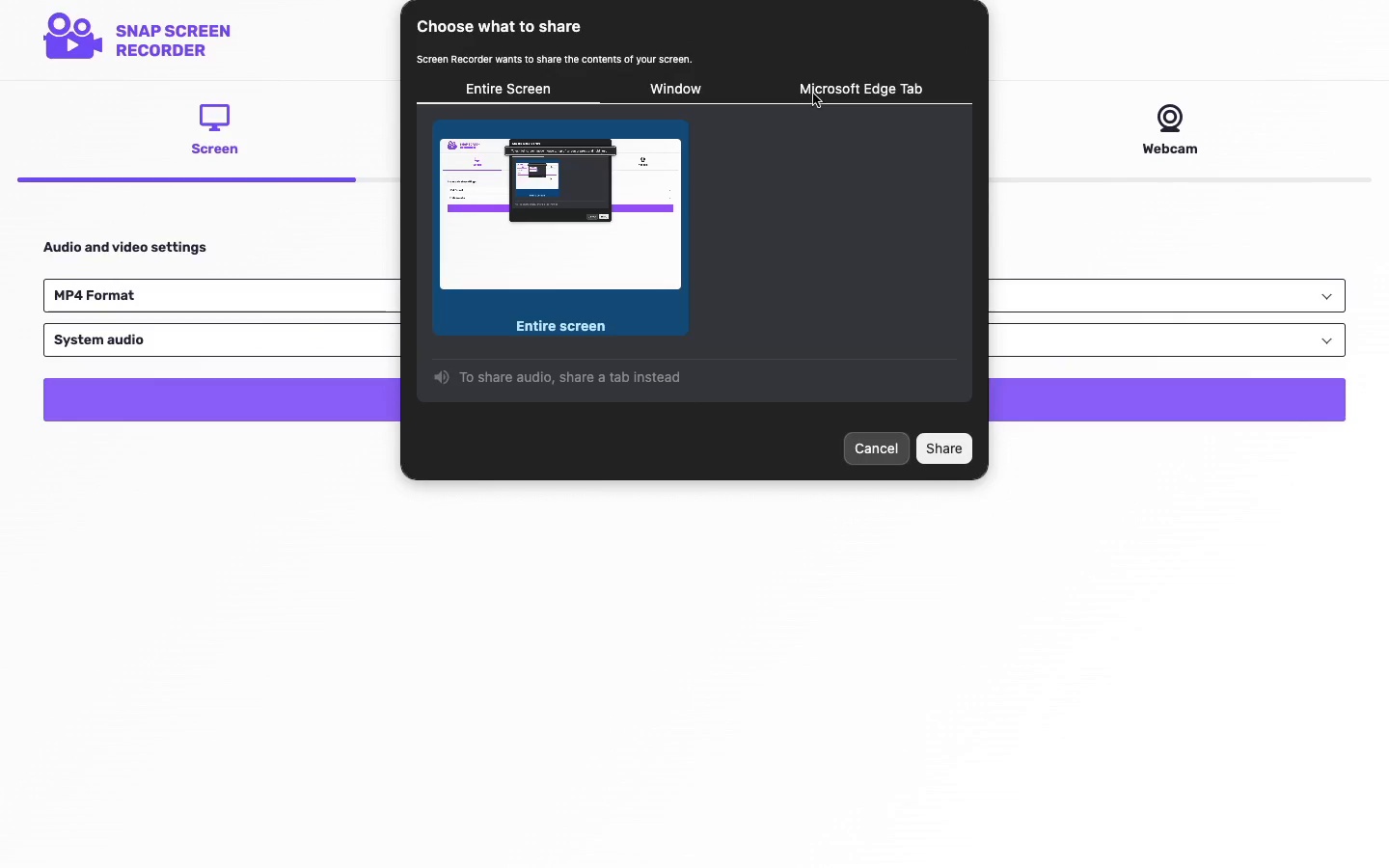 
left_click([817, 91])
 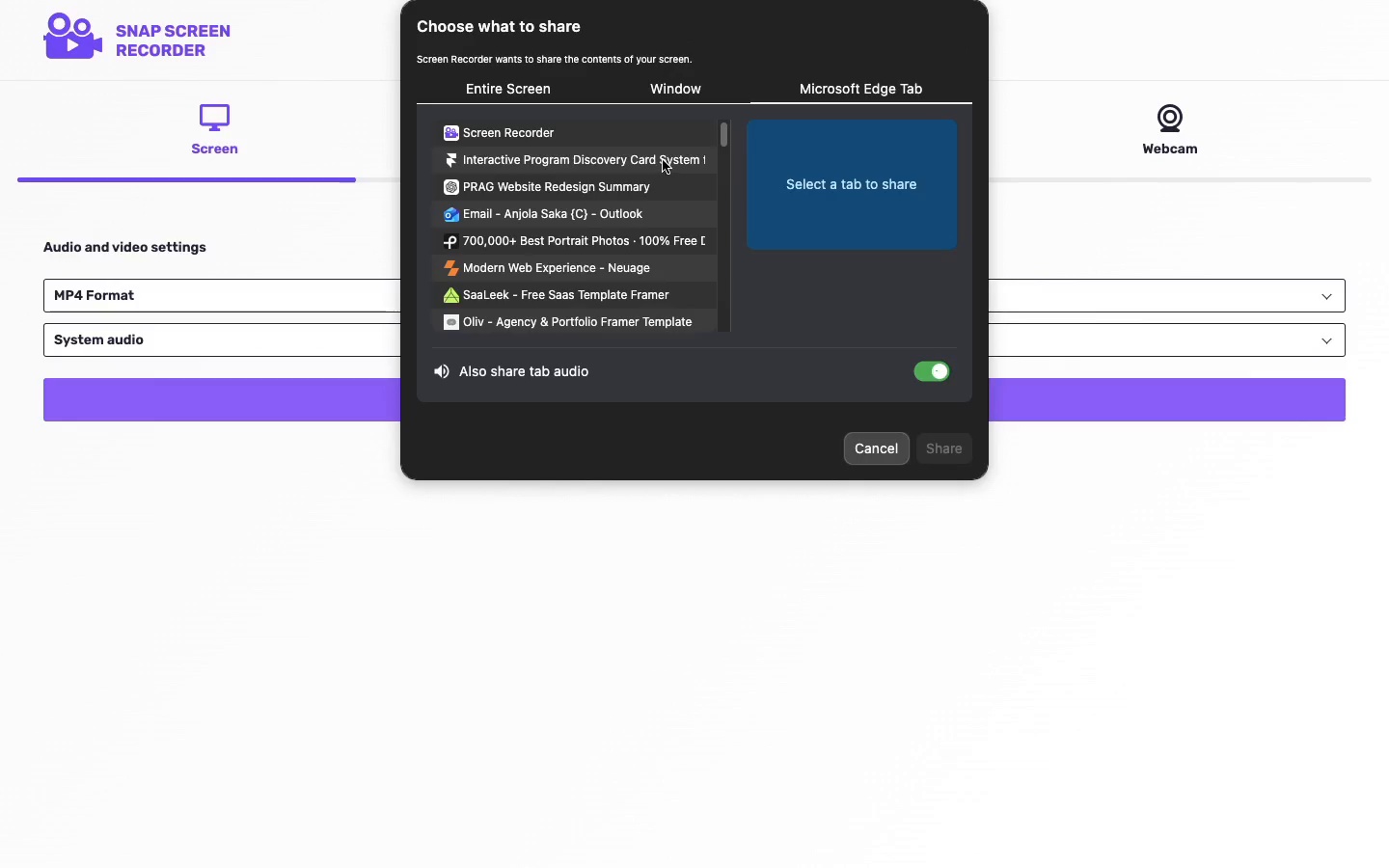 
left_click([655, 151])
 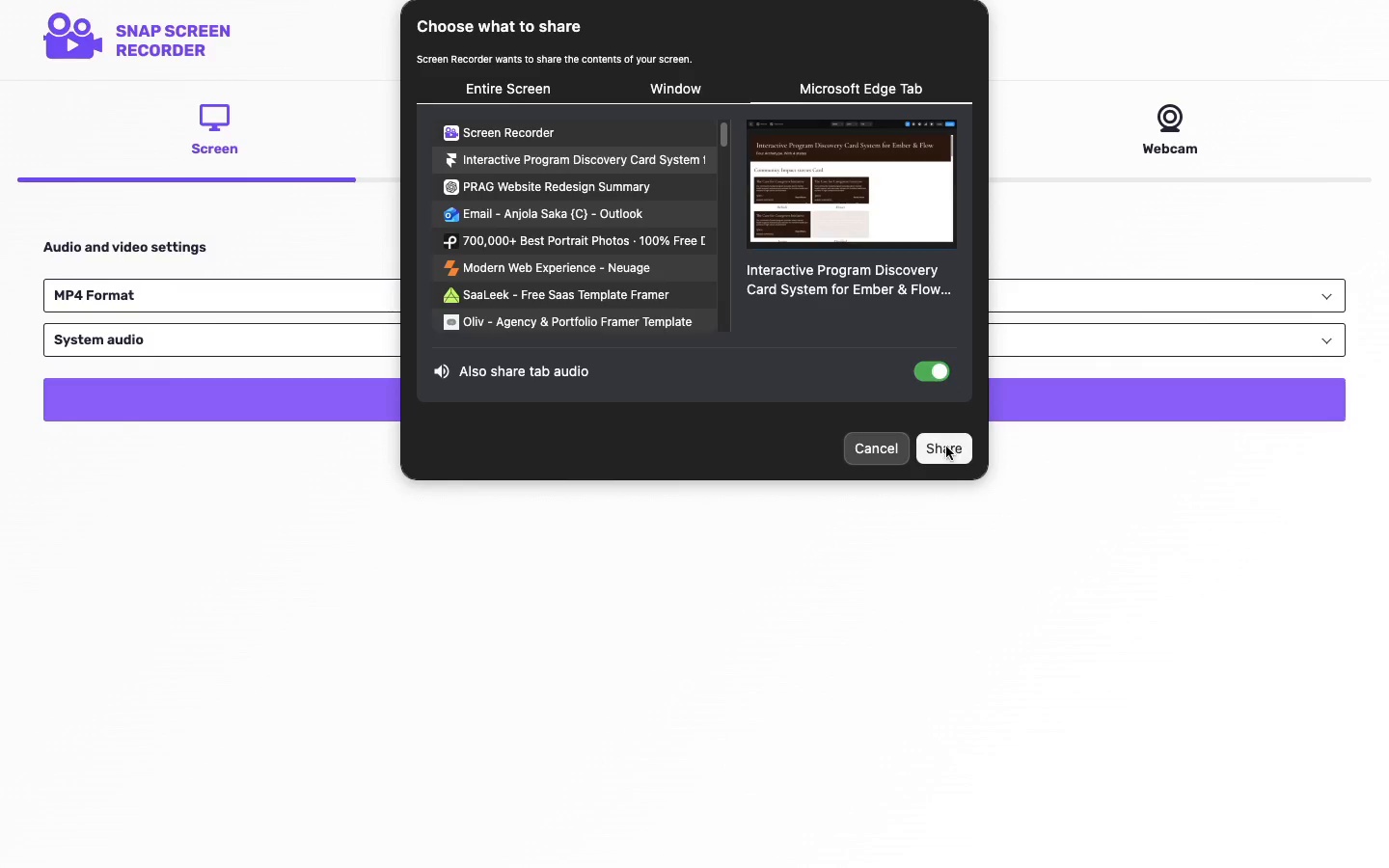 
left_click([942, 449])
 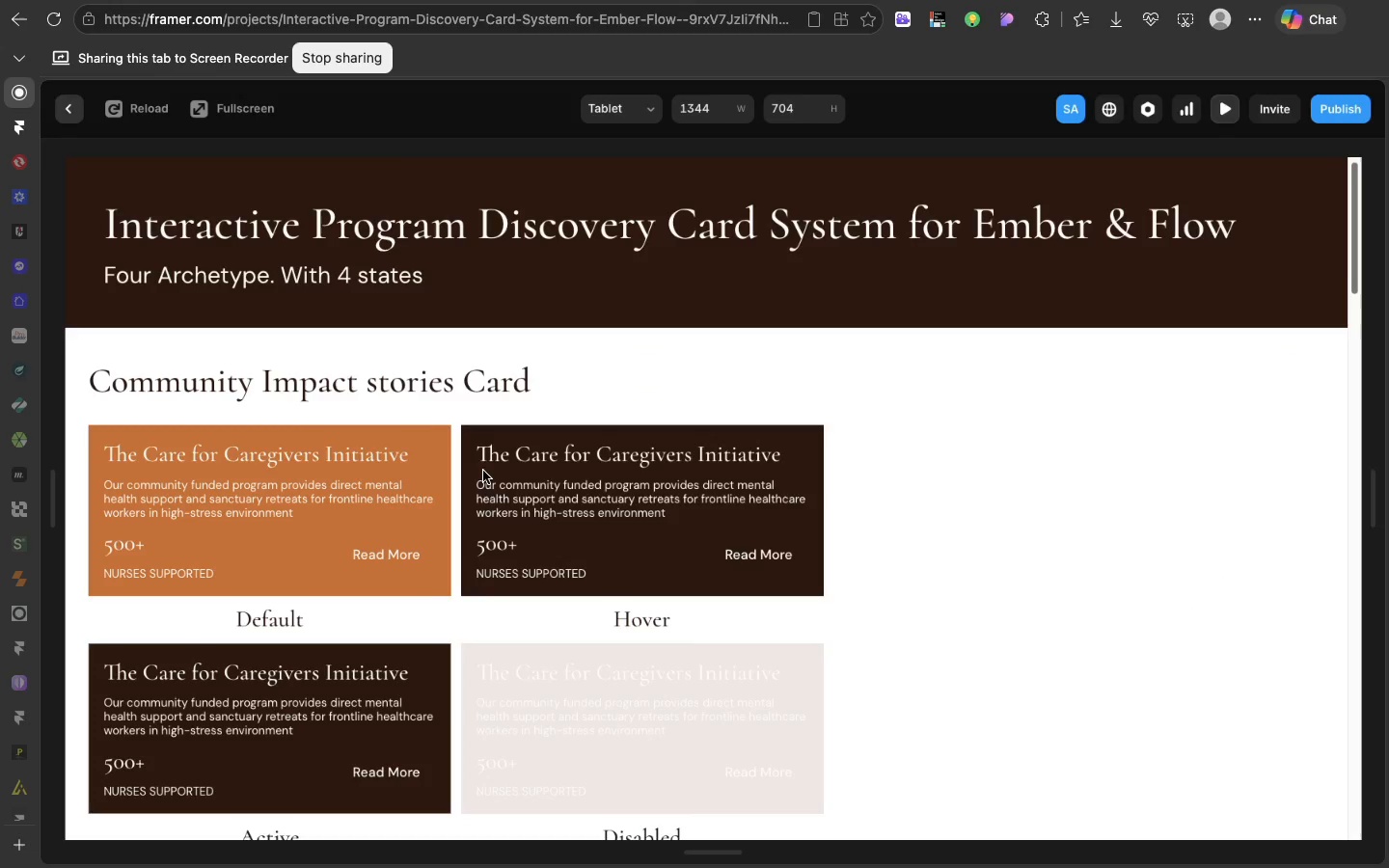 
scroll: coordinate [423, 549], scroll_direction: down, amount: 41.0